 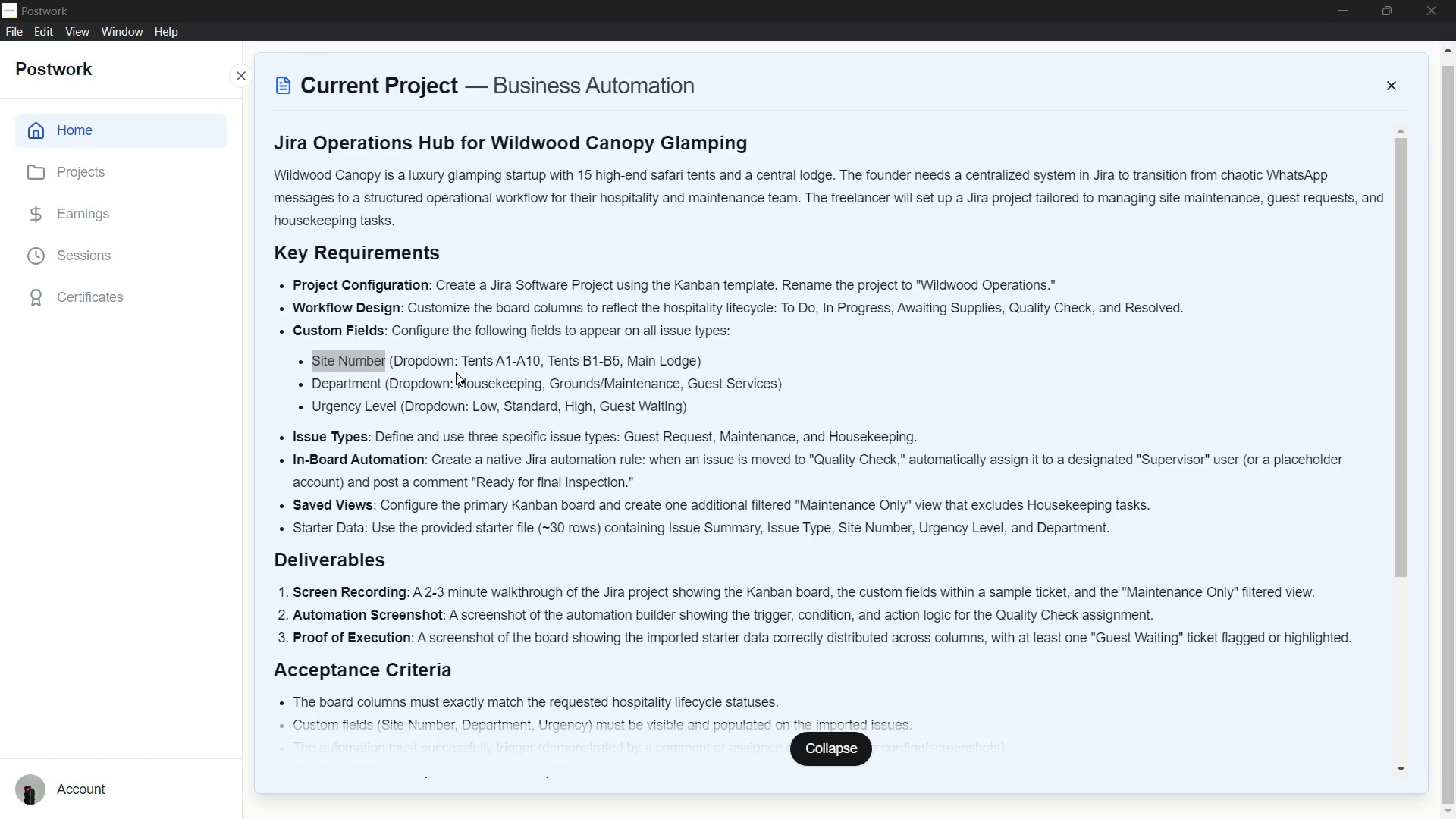 
key(Alt+Tab)
 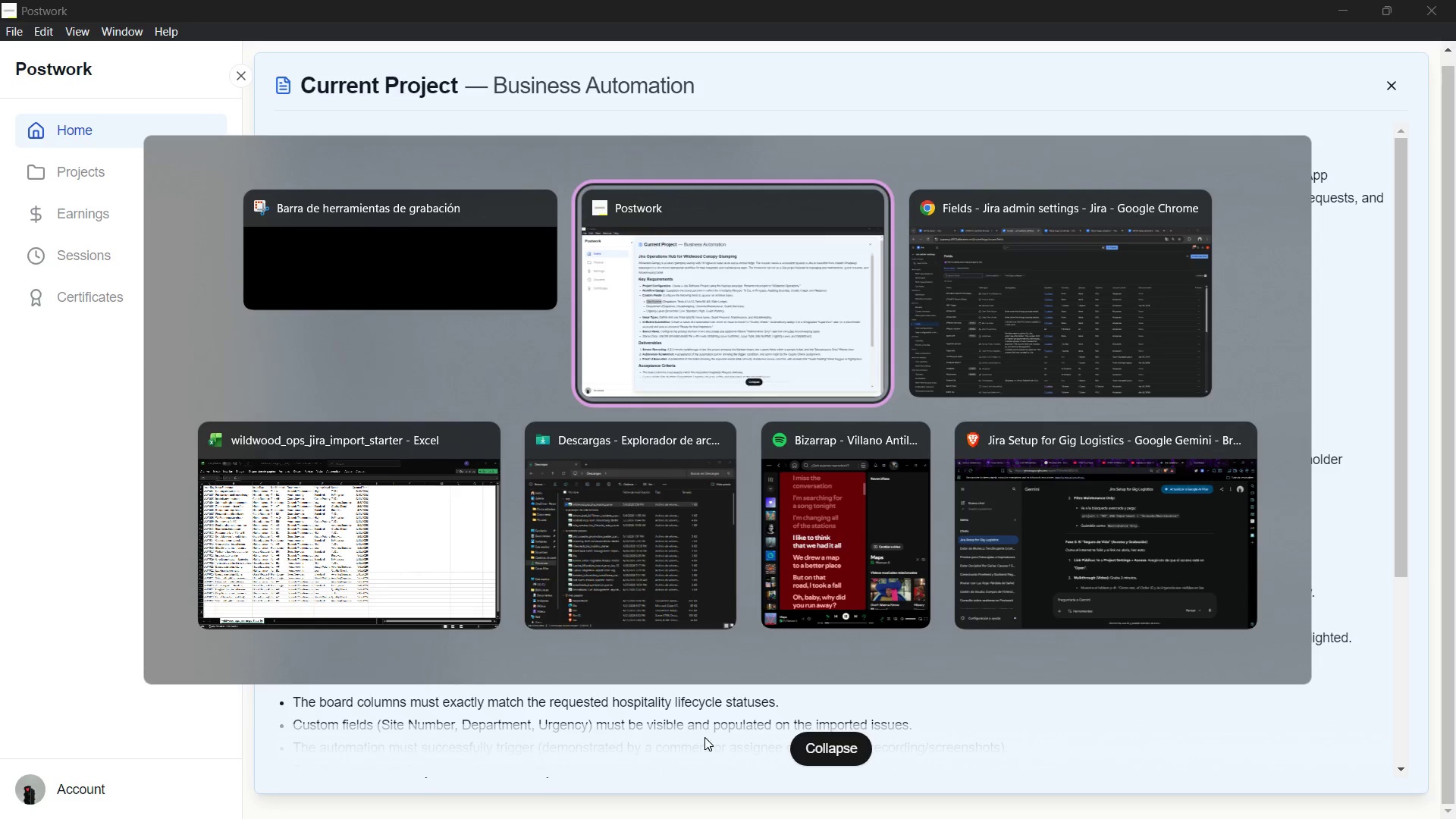 
key(Alt+Tab)
 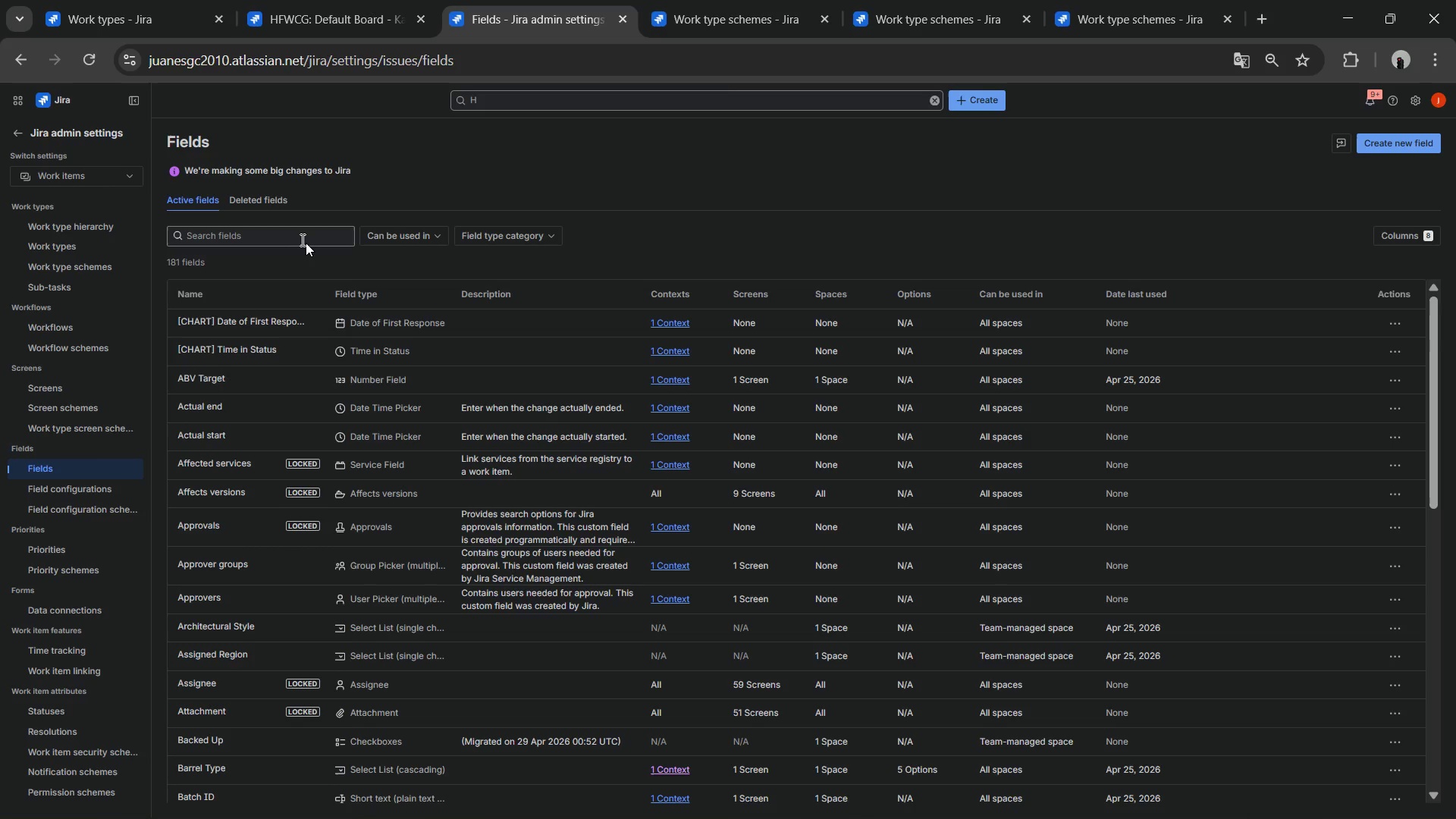 
left_click([297, 235])
 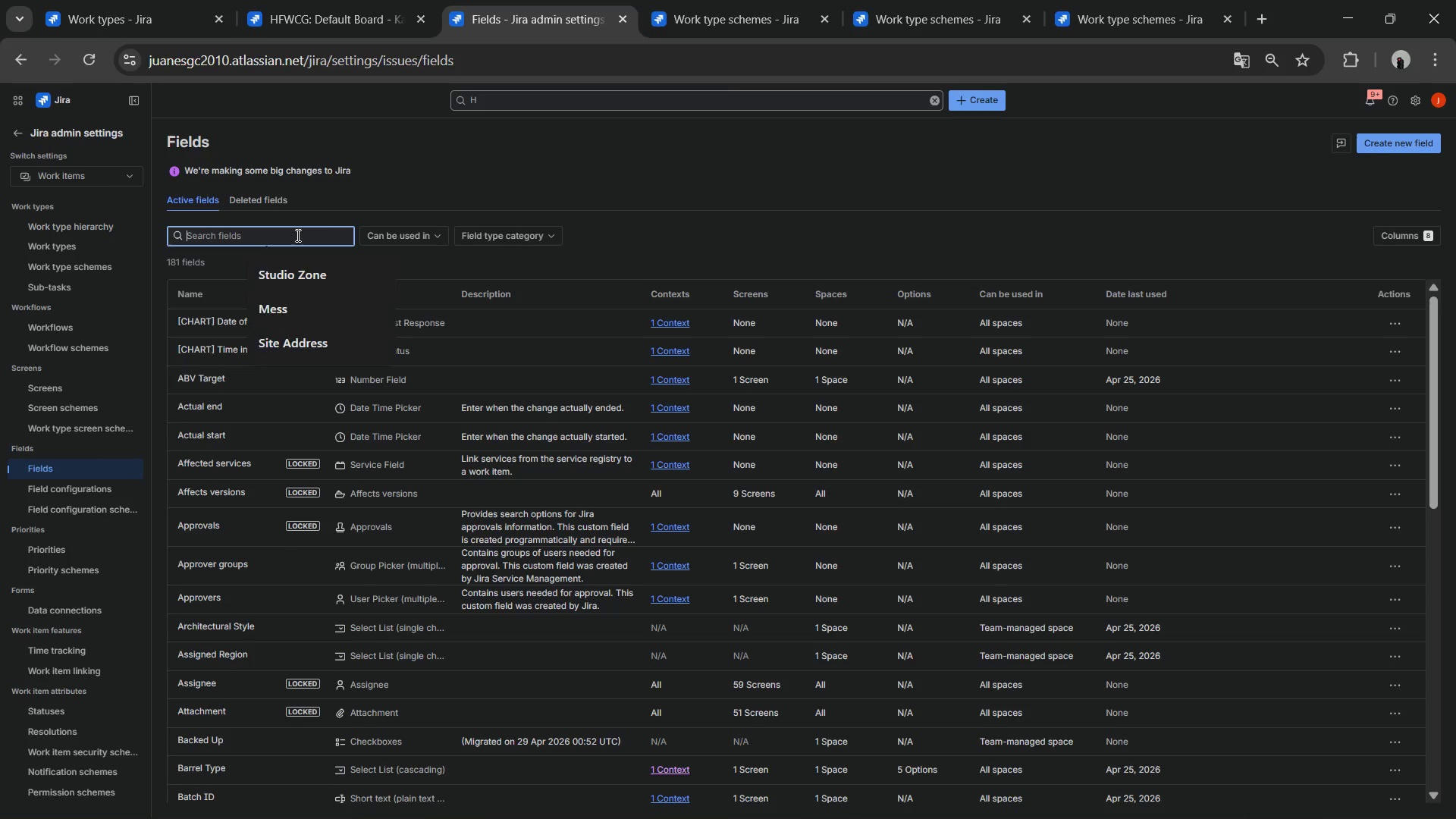 
key(Control+V)
 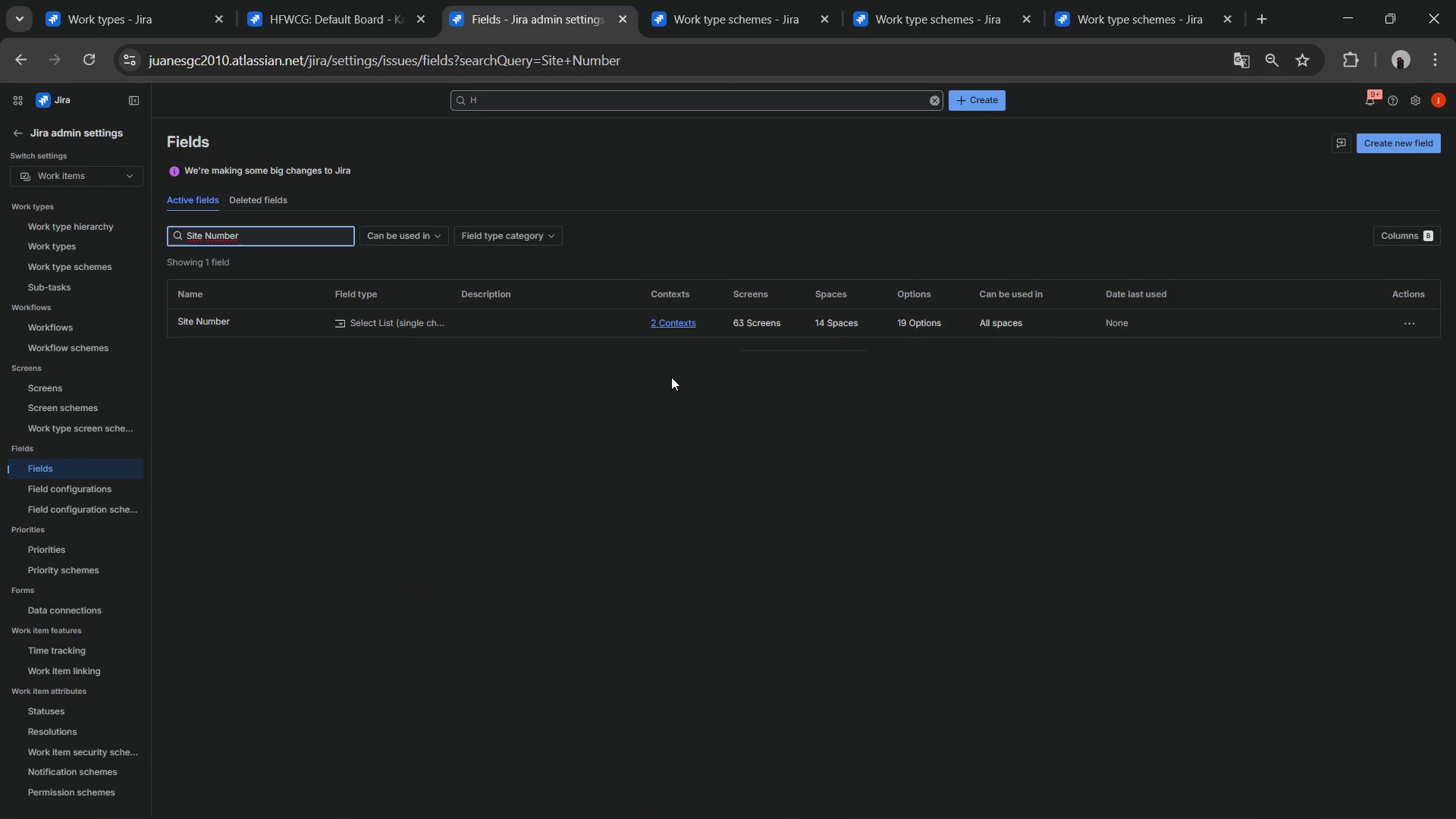 
wait(5.36)
 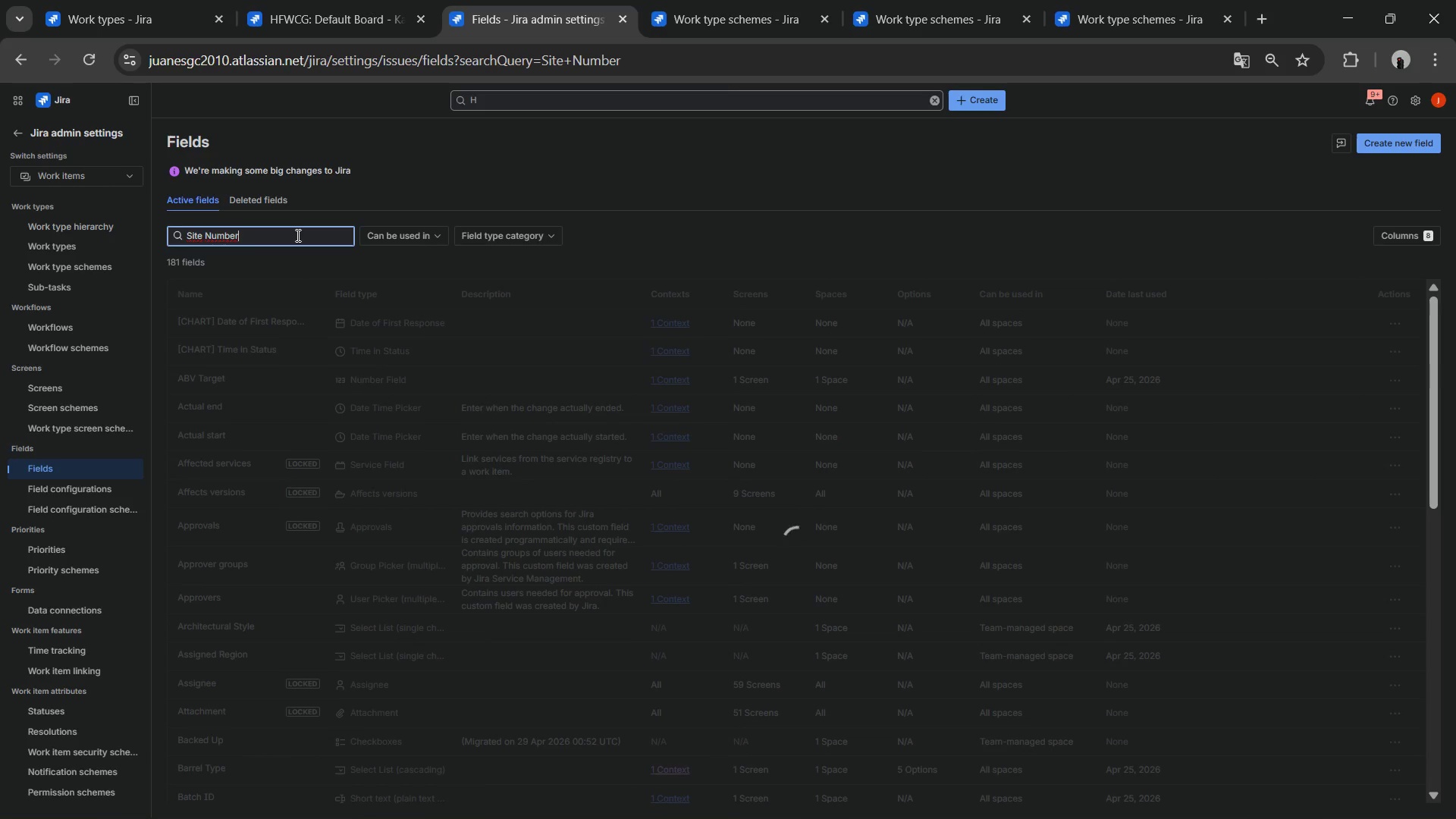 
key(Alt+AltLeft)
 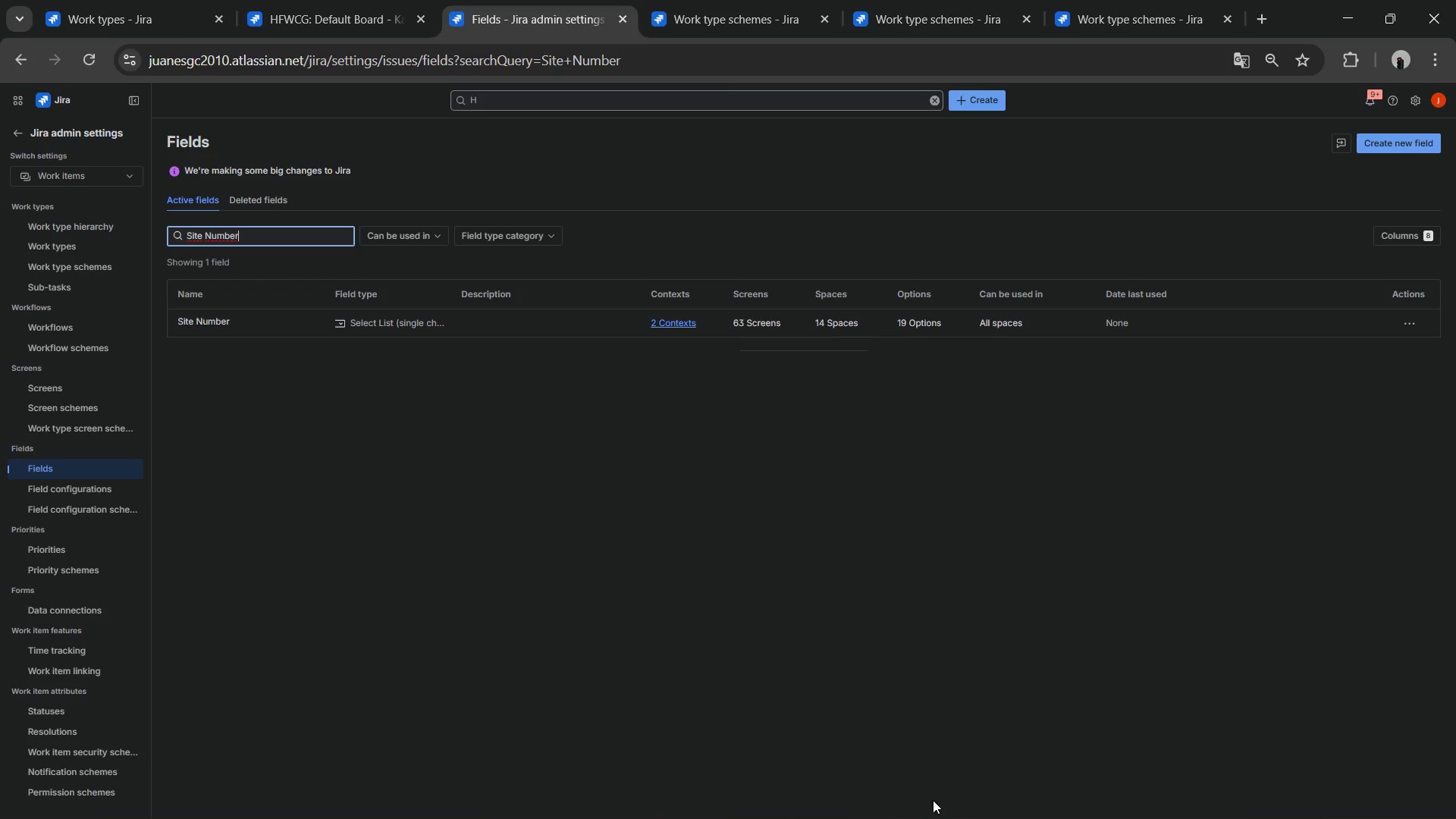 
key(Alt+Tab)
 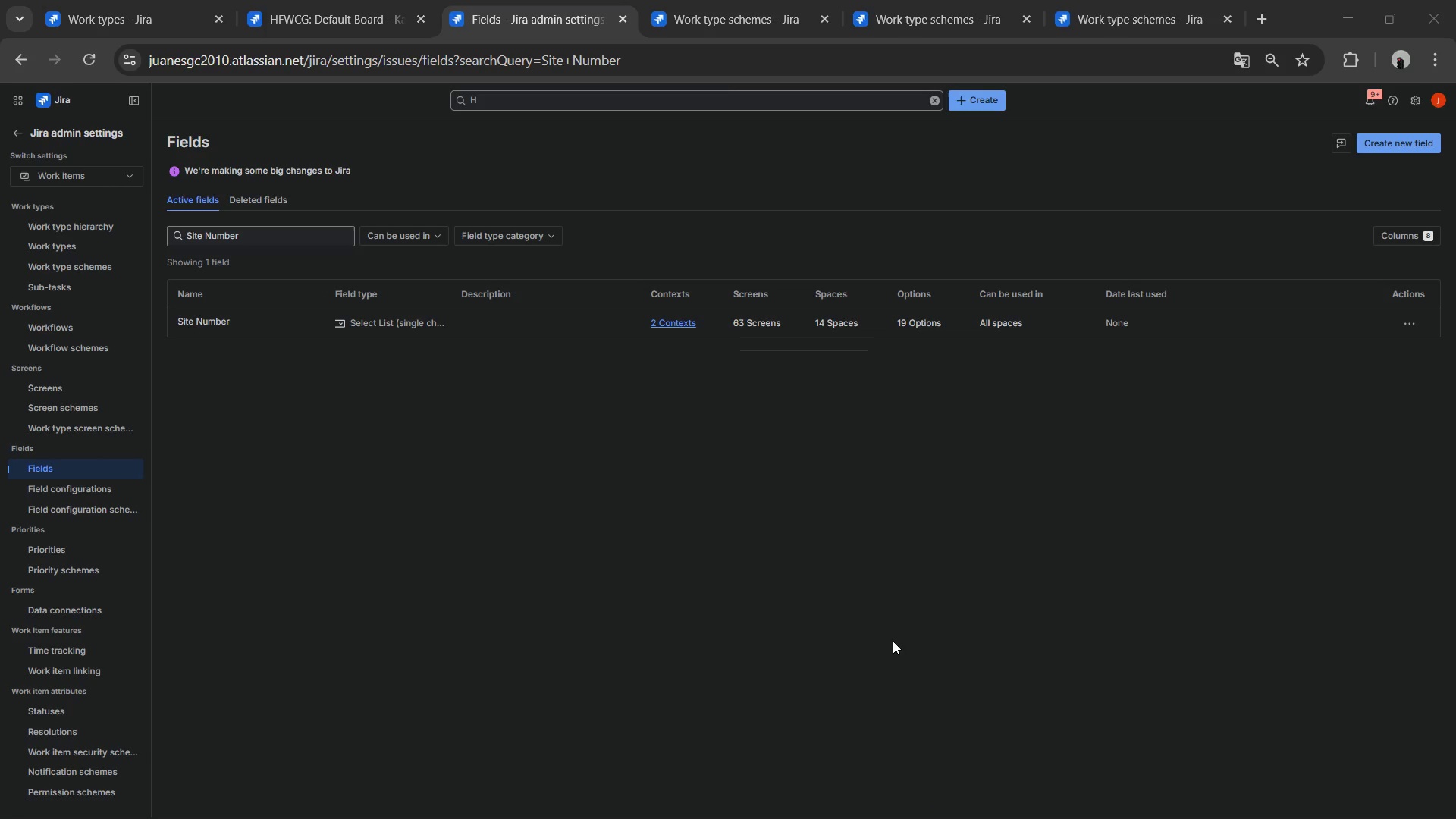 
key(Alt+Tab)
 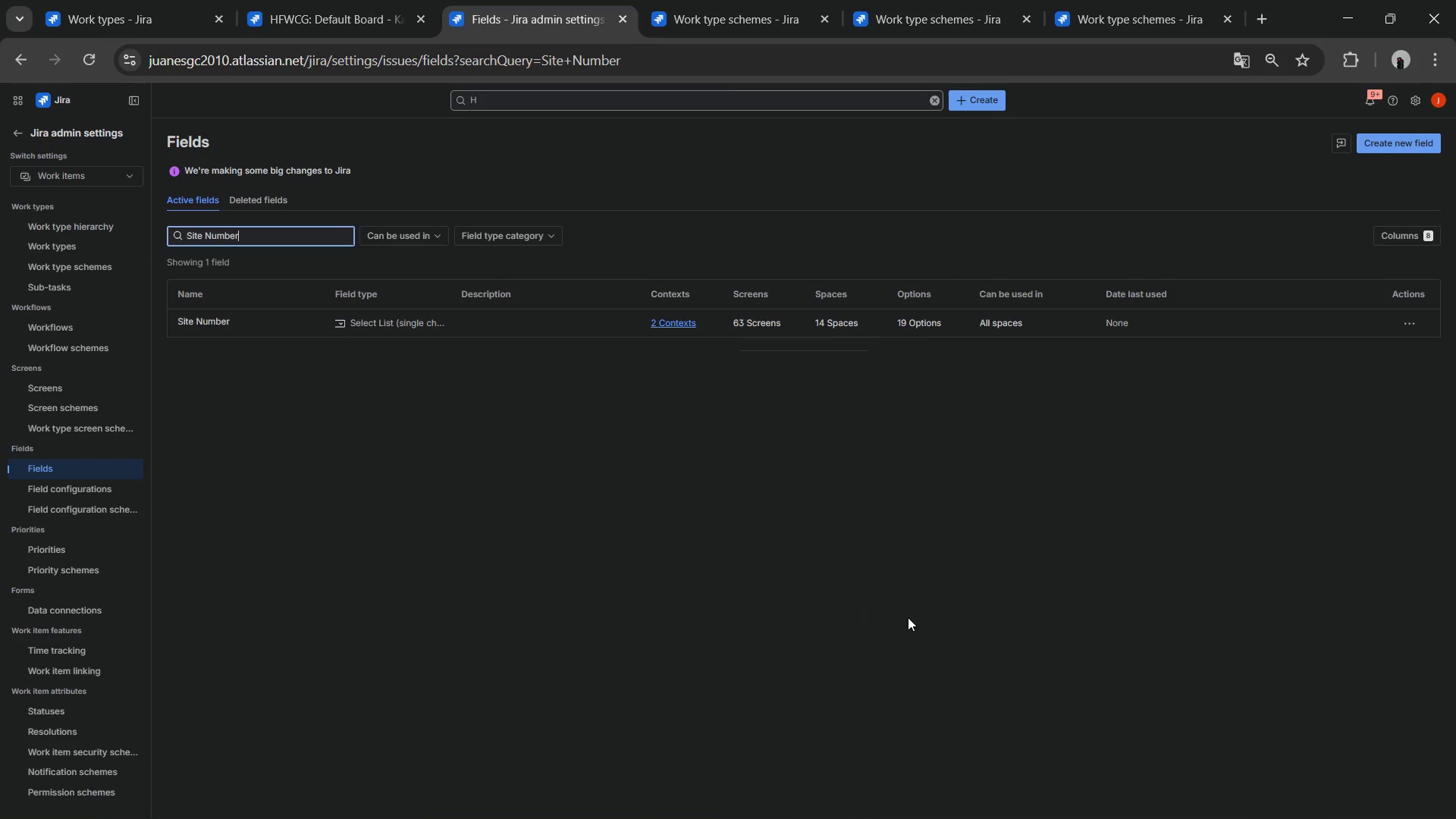 
key(Alt+Tab)
 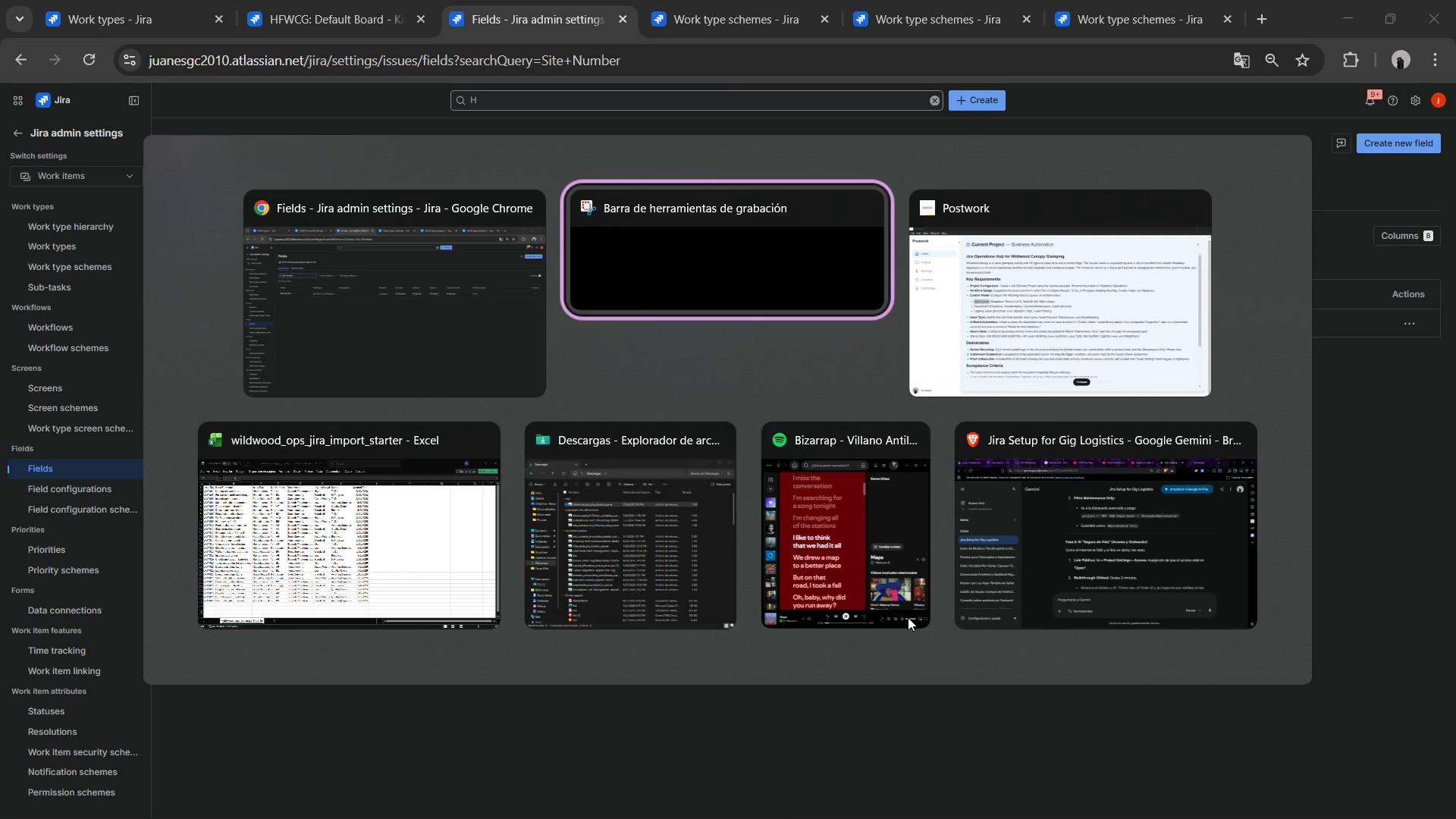 
key(Alt+Tab)